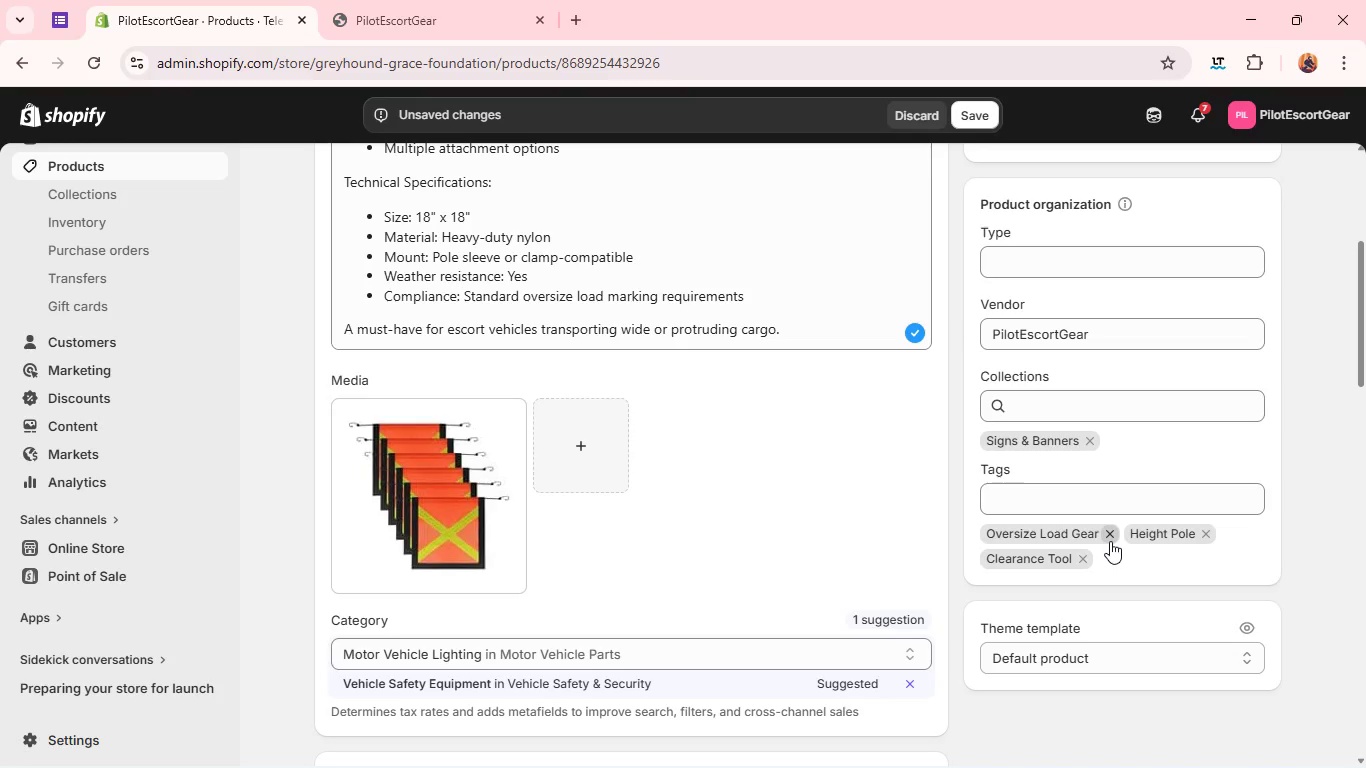 
left_click([1110, 541])
 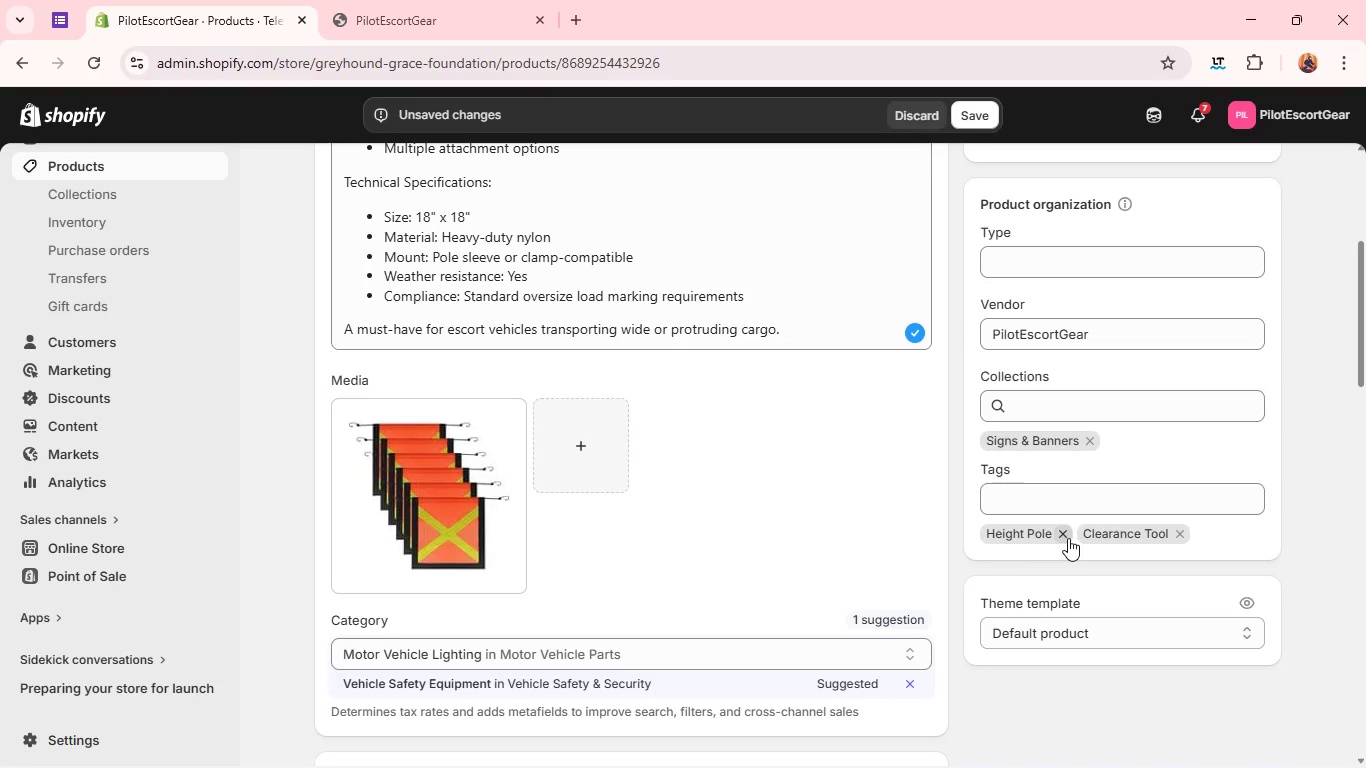 
left_click([1068, 538])
 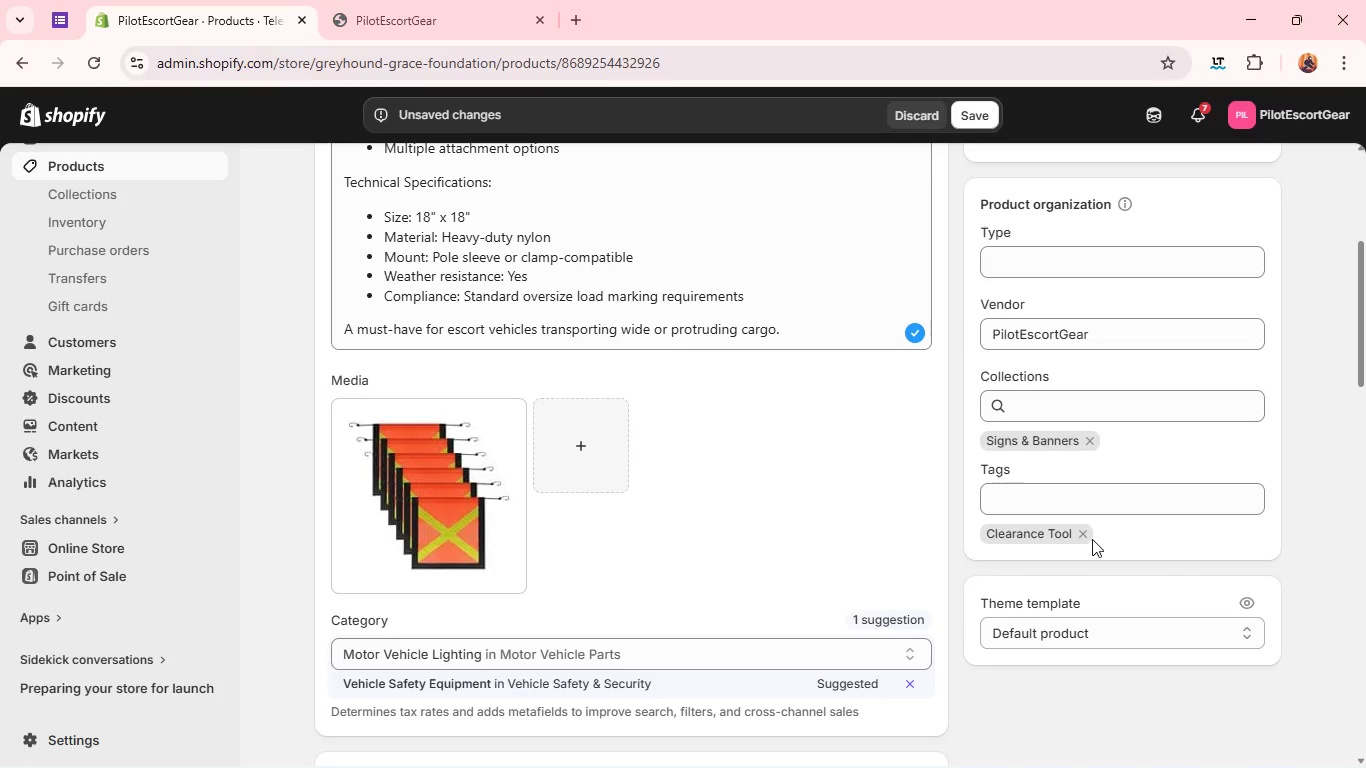 
left_click([1092, 539])
 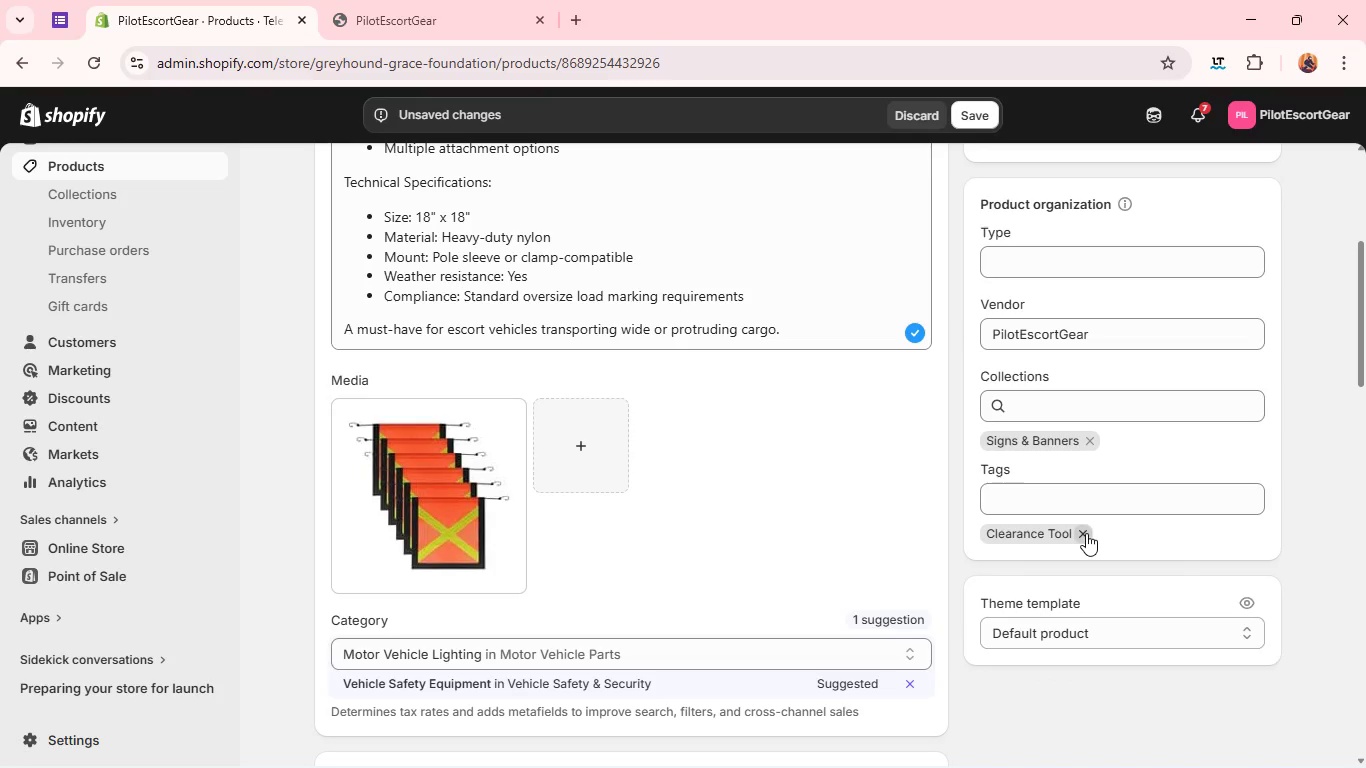 
left_click([1086, 533])
 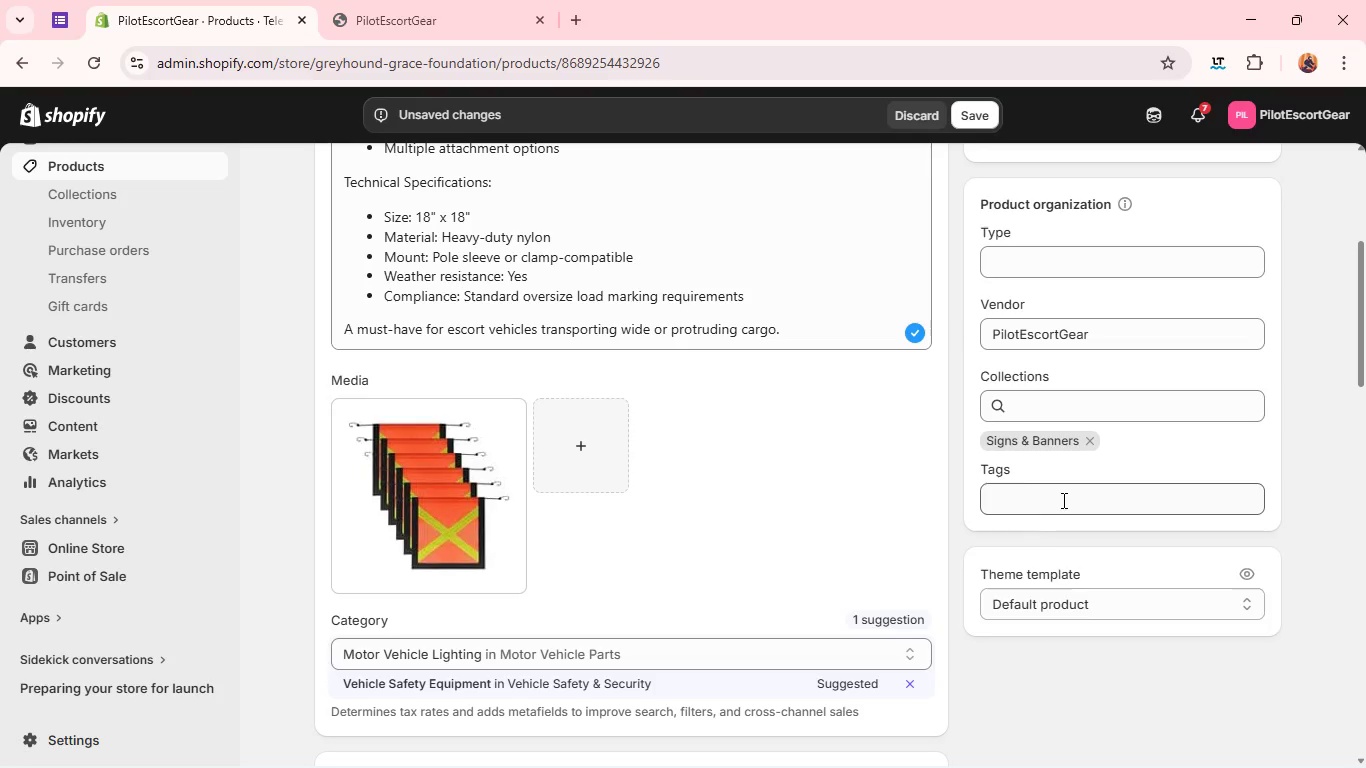 
left_click([1062, 500])
 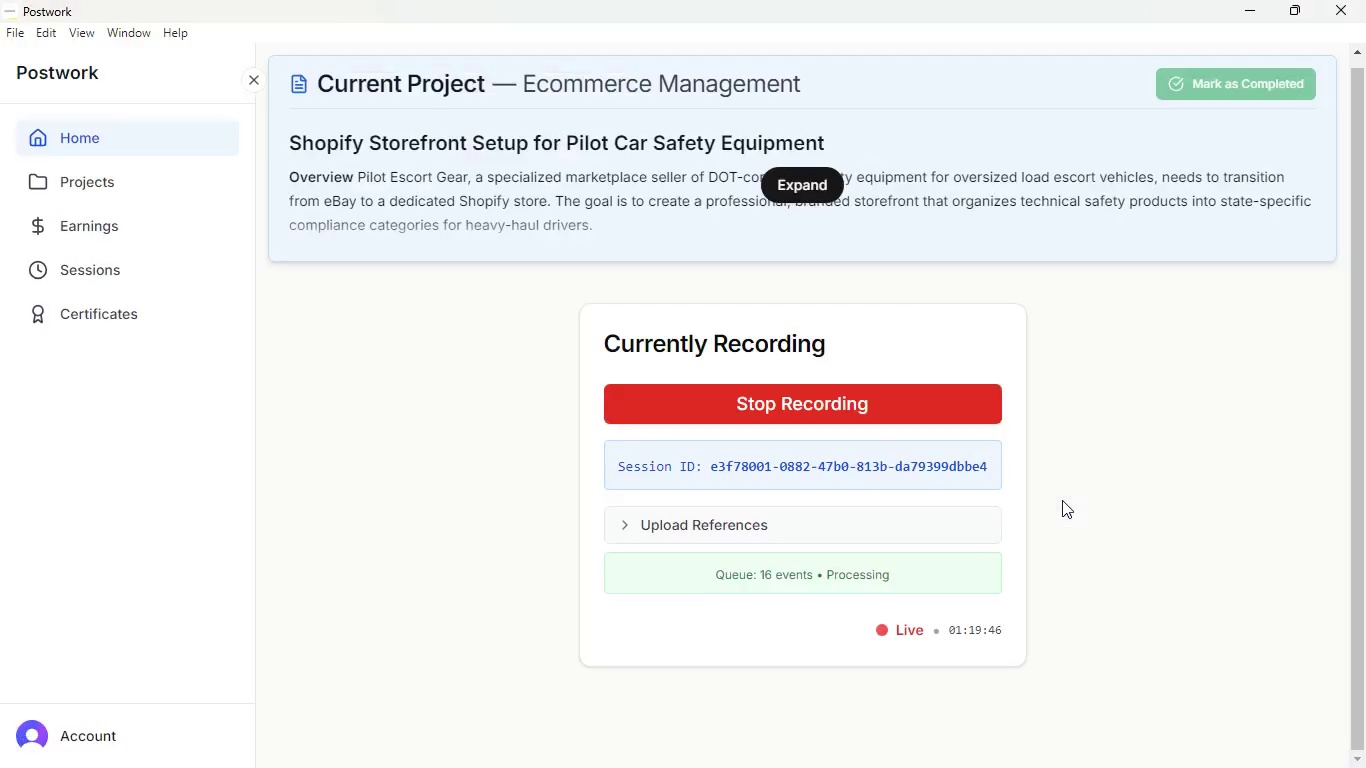 
key(Alt+Tab)